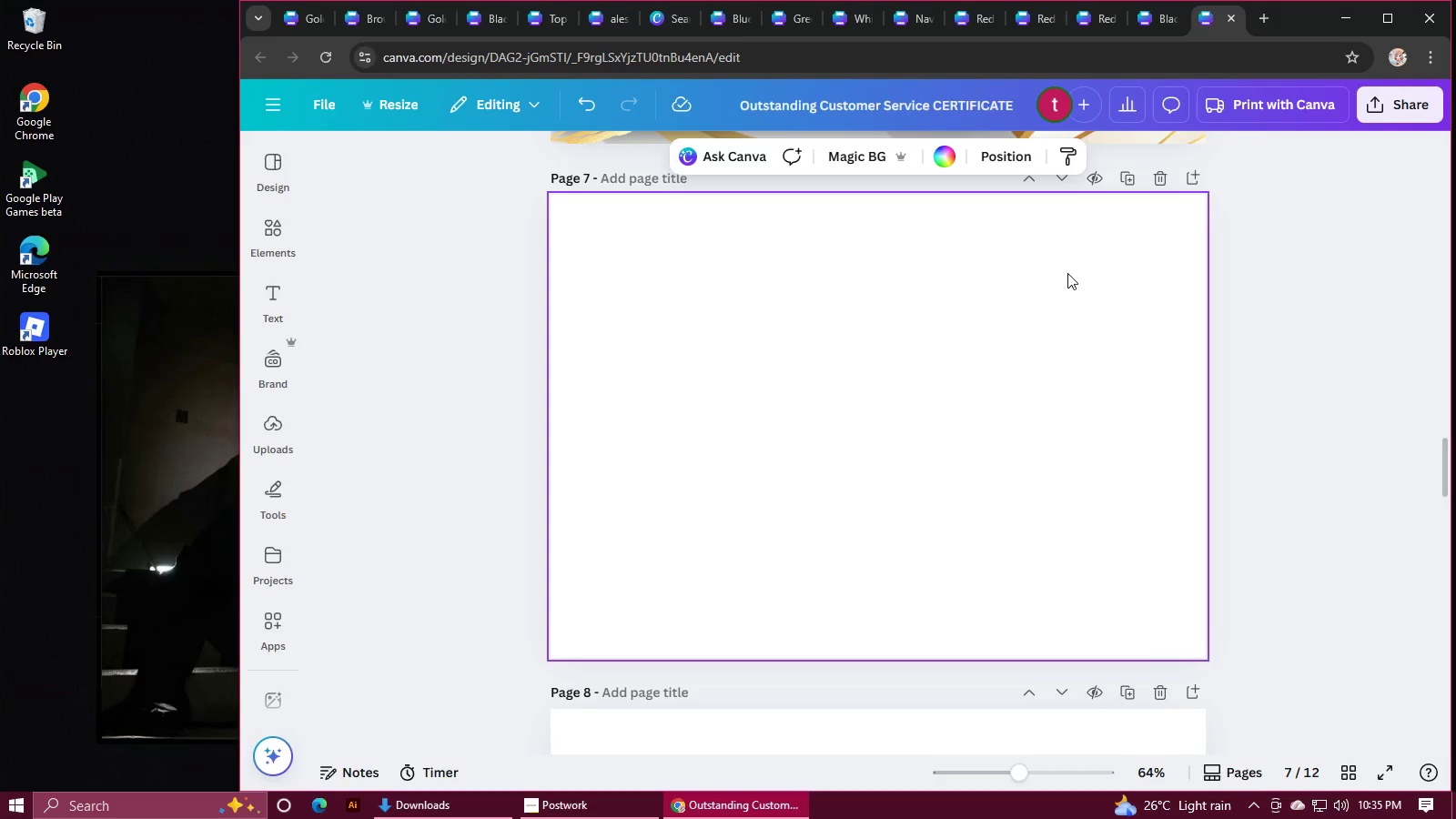 
left_click([1144, 19])